 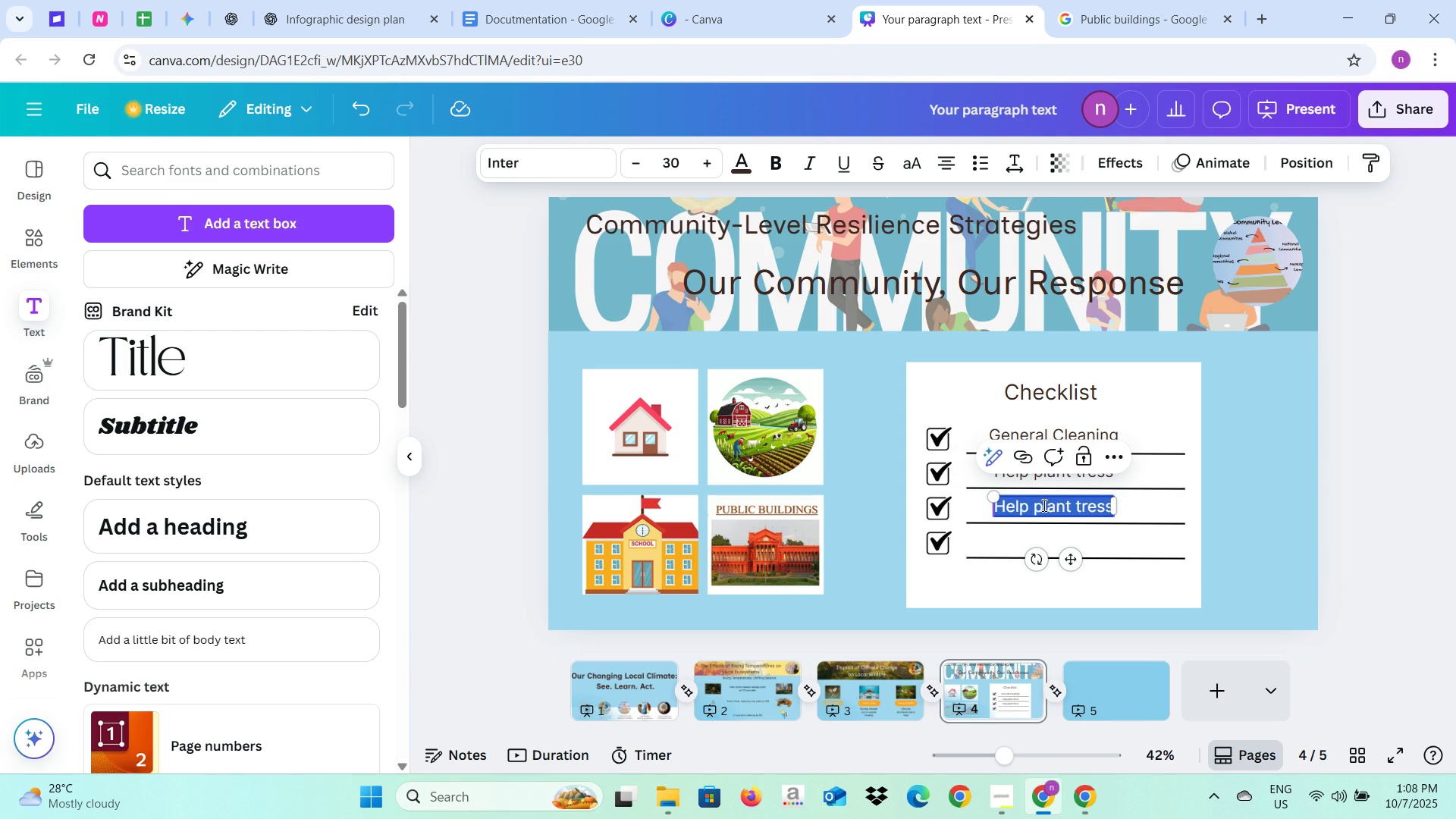 
type(Raise a fund for students)
 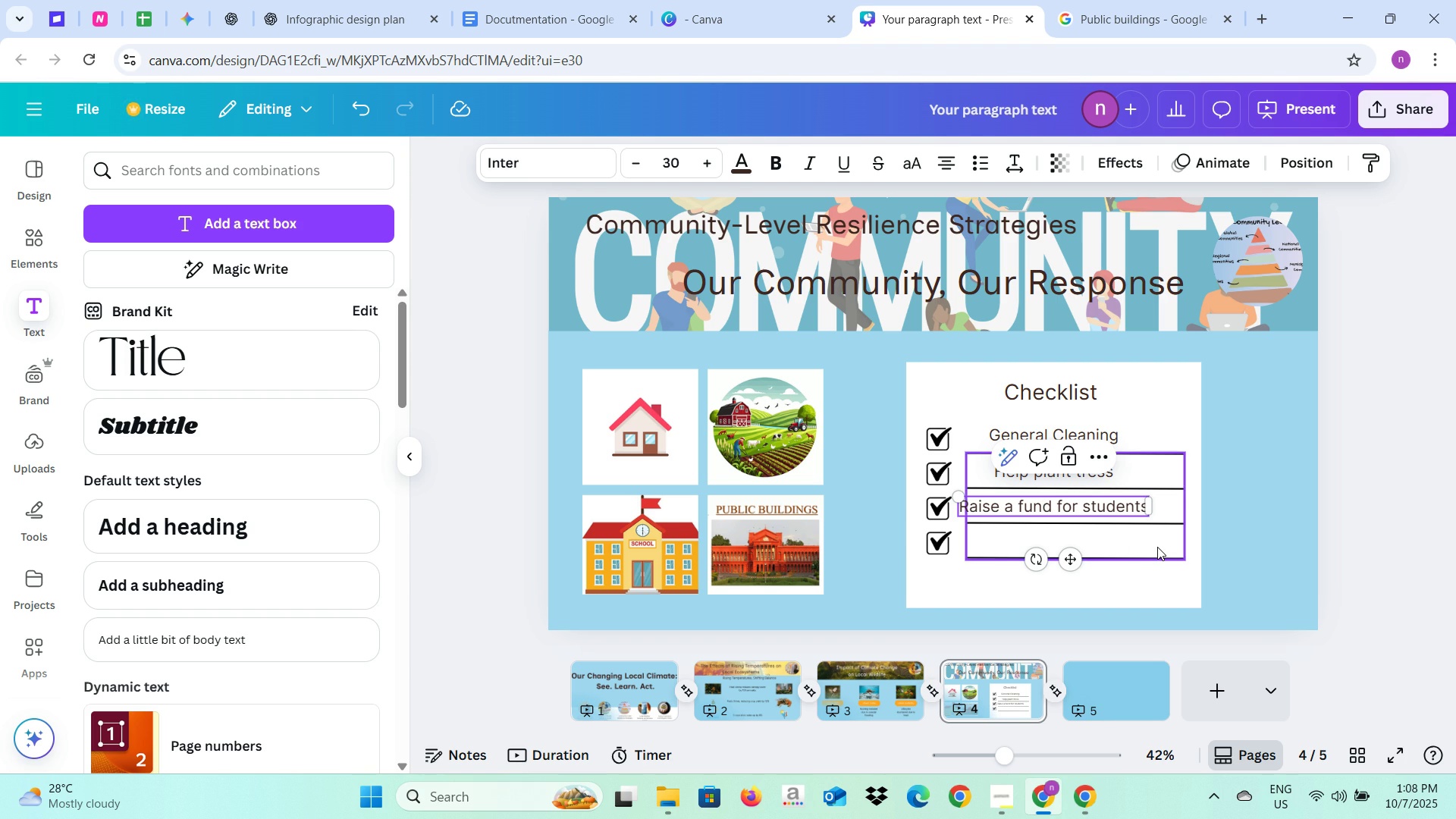 
left_click([1157, 548])
 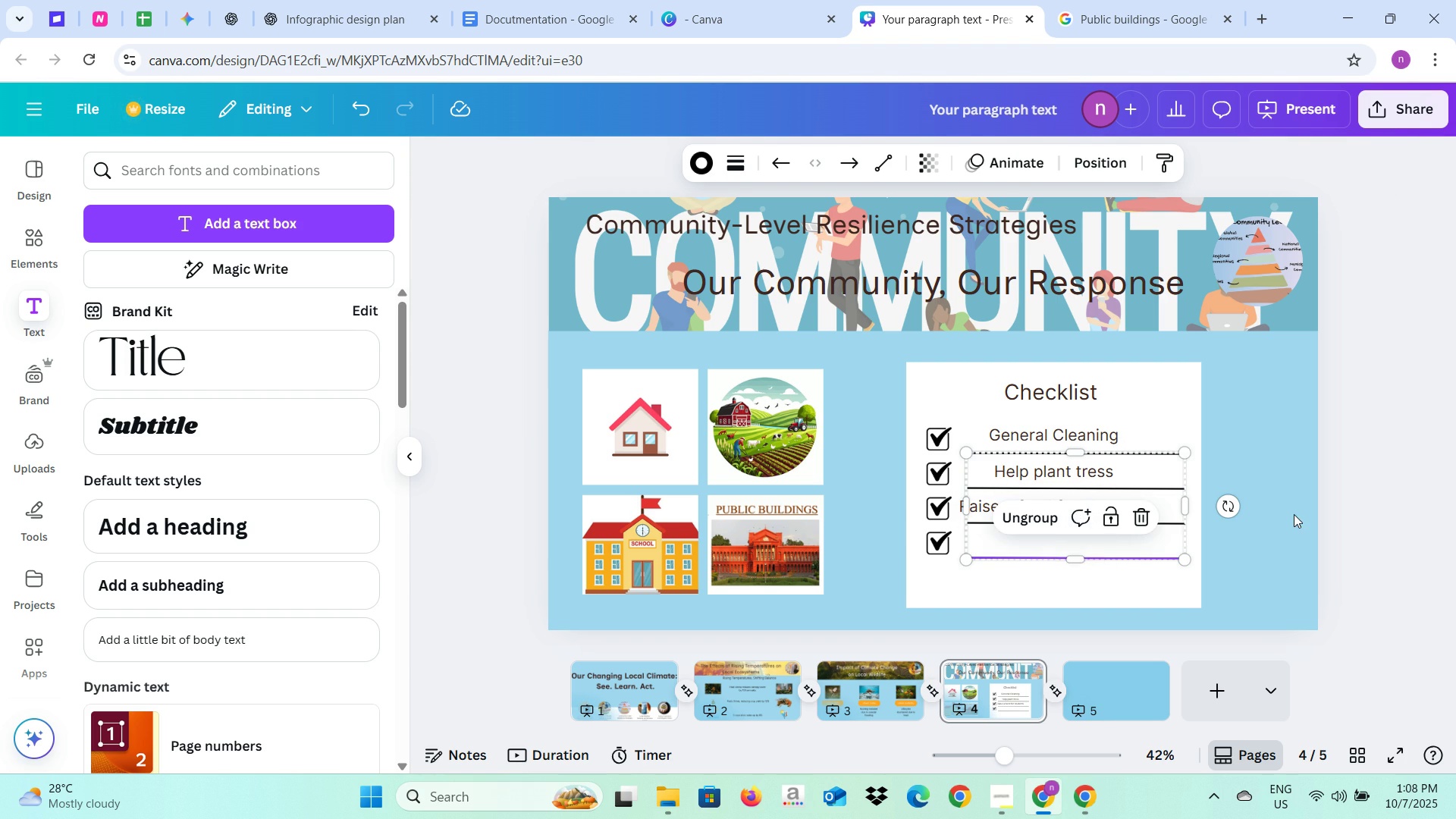 
left_click([1295, 513])
 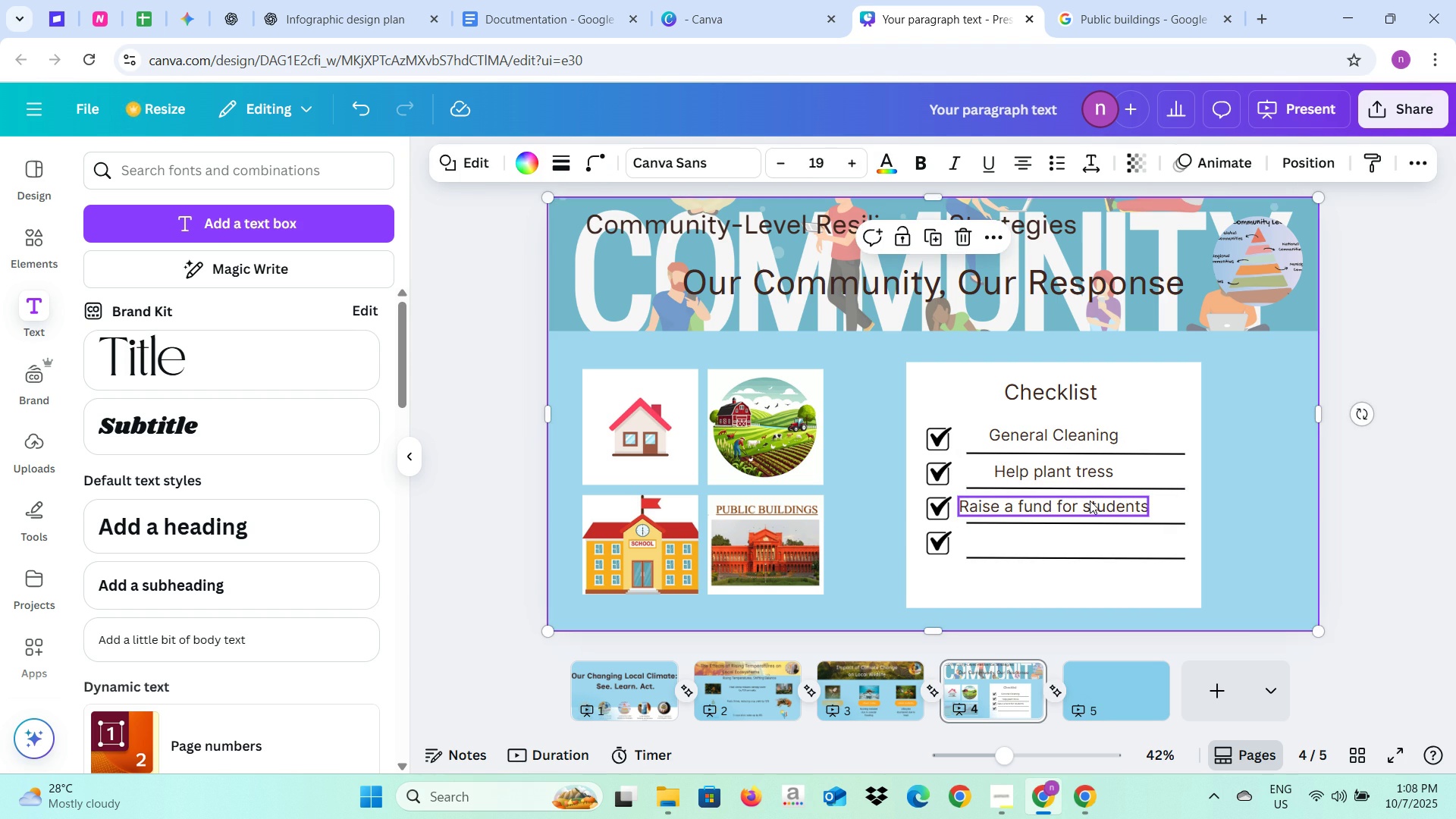 
left_click([1090, 500])